 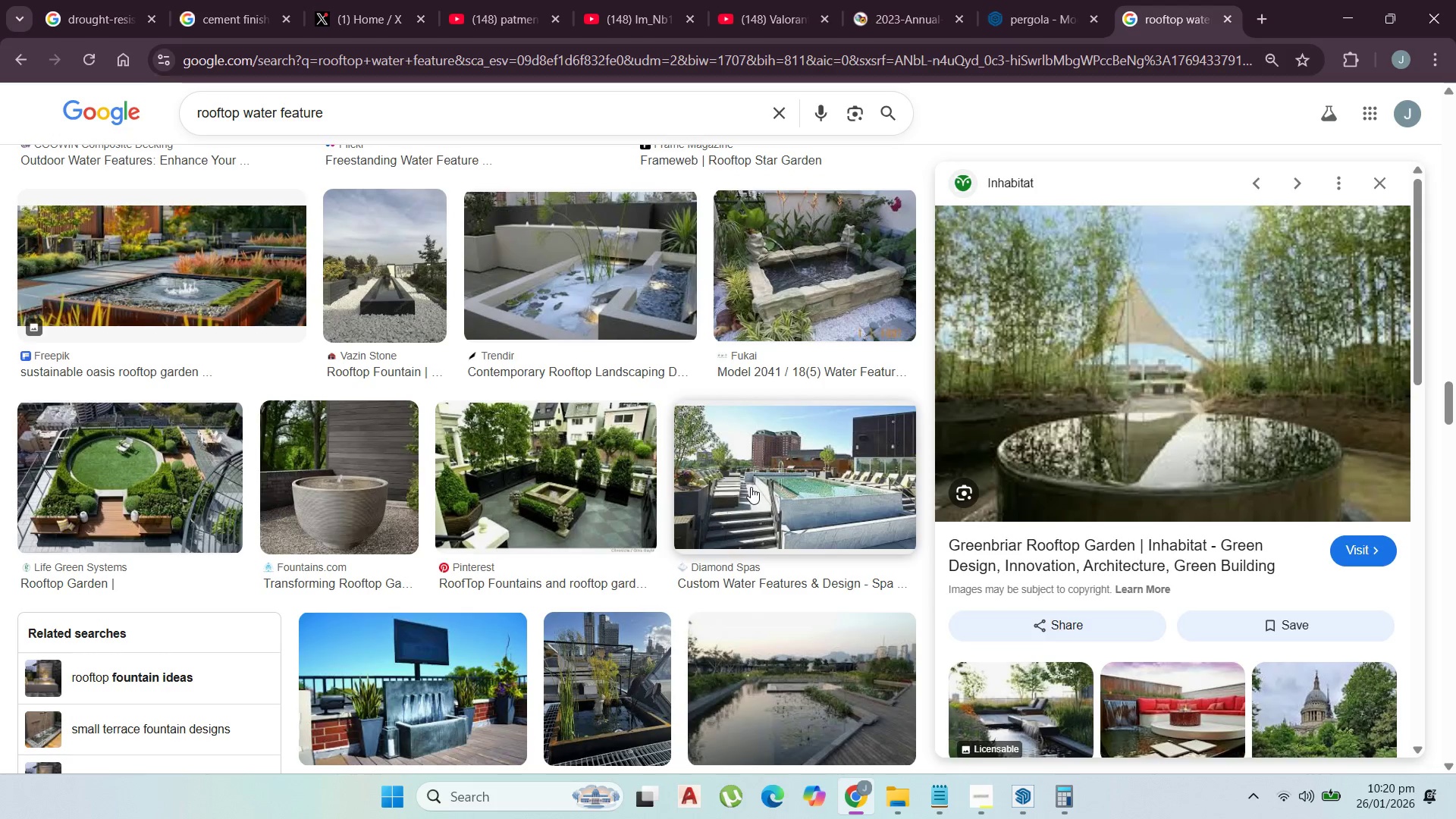 
double_click([411, 111])
 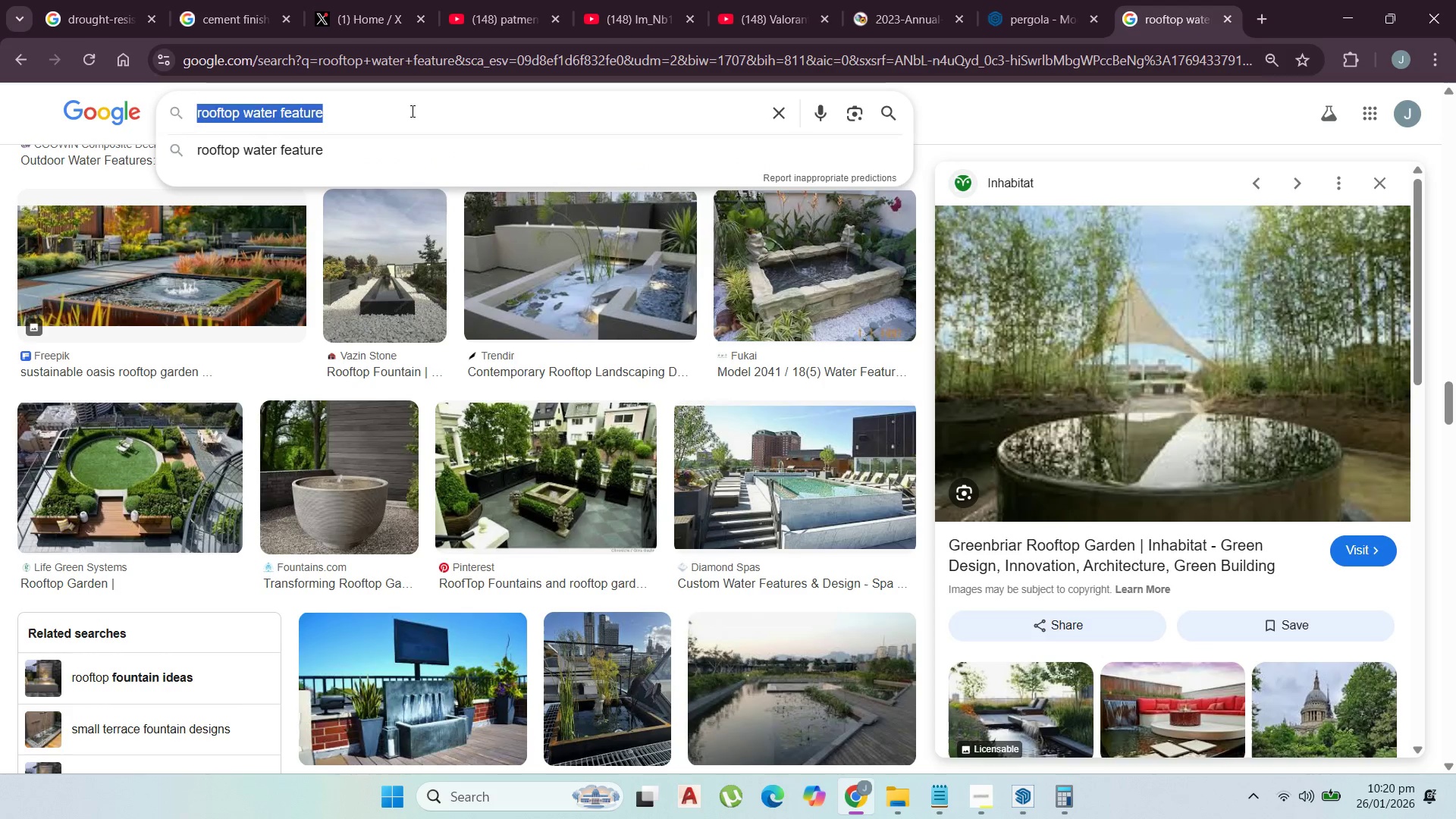 
triple_click([411, 111])
 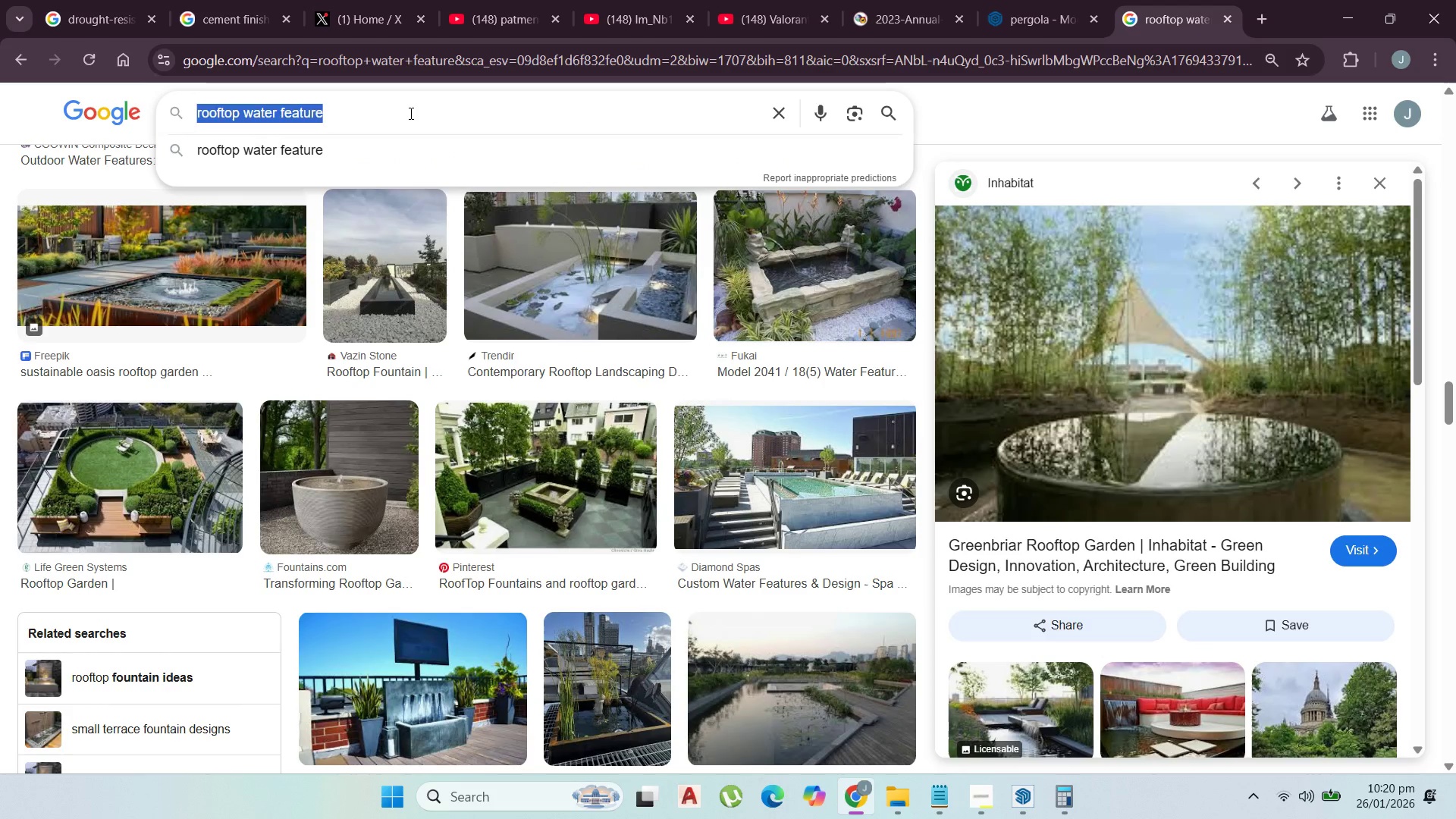 
type(rooftop land)
 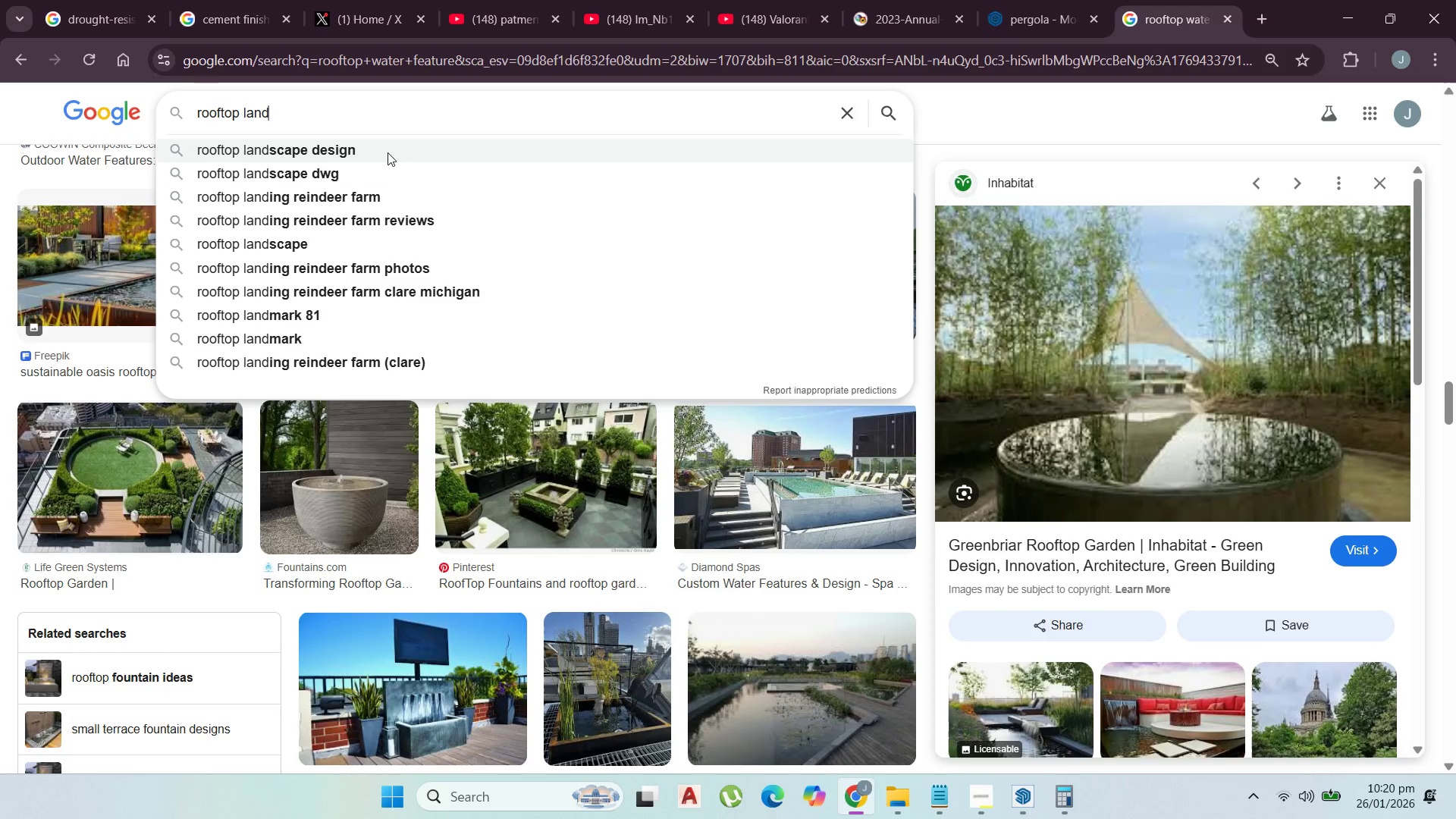 
left_click([386, 149])
 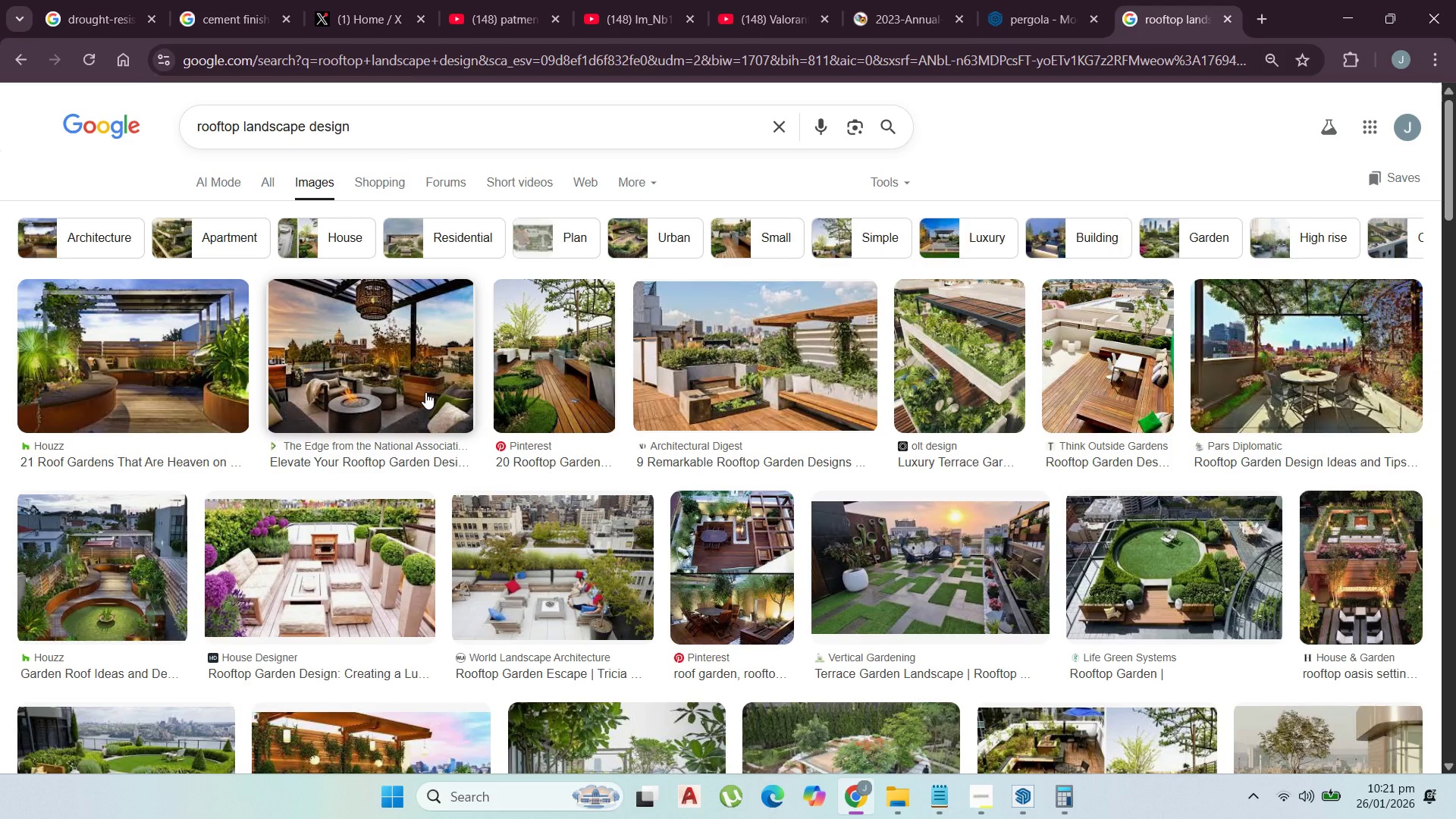 
wait(12.48)
 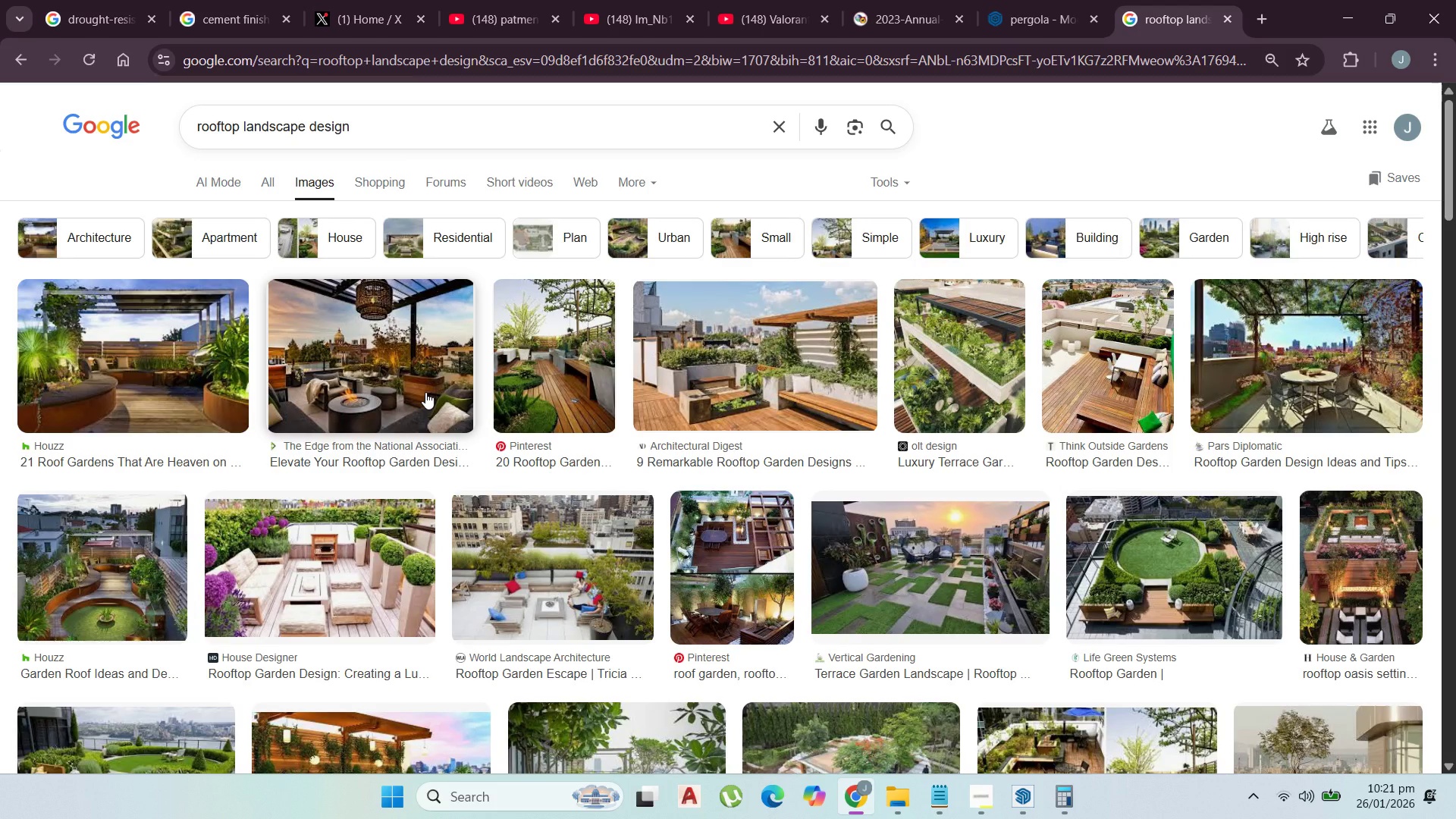 
scroll: coordinate [381, 417], scroll_direction: down, amount: 20.0
 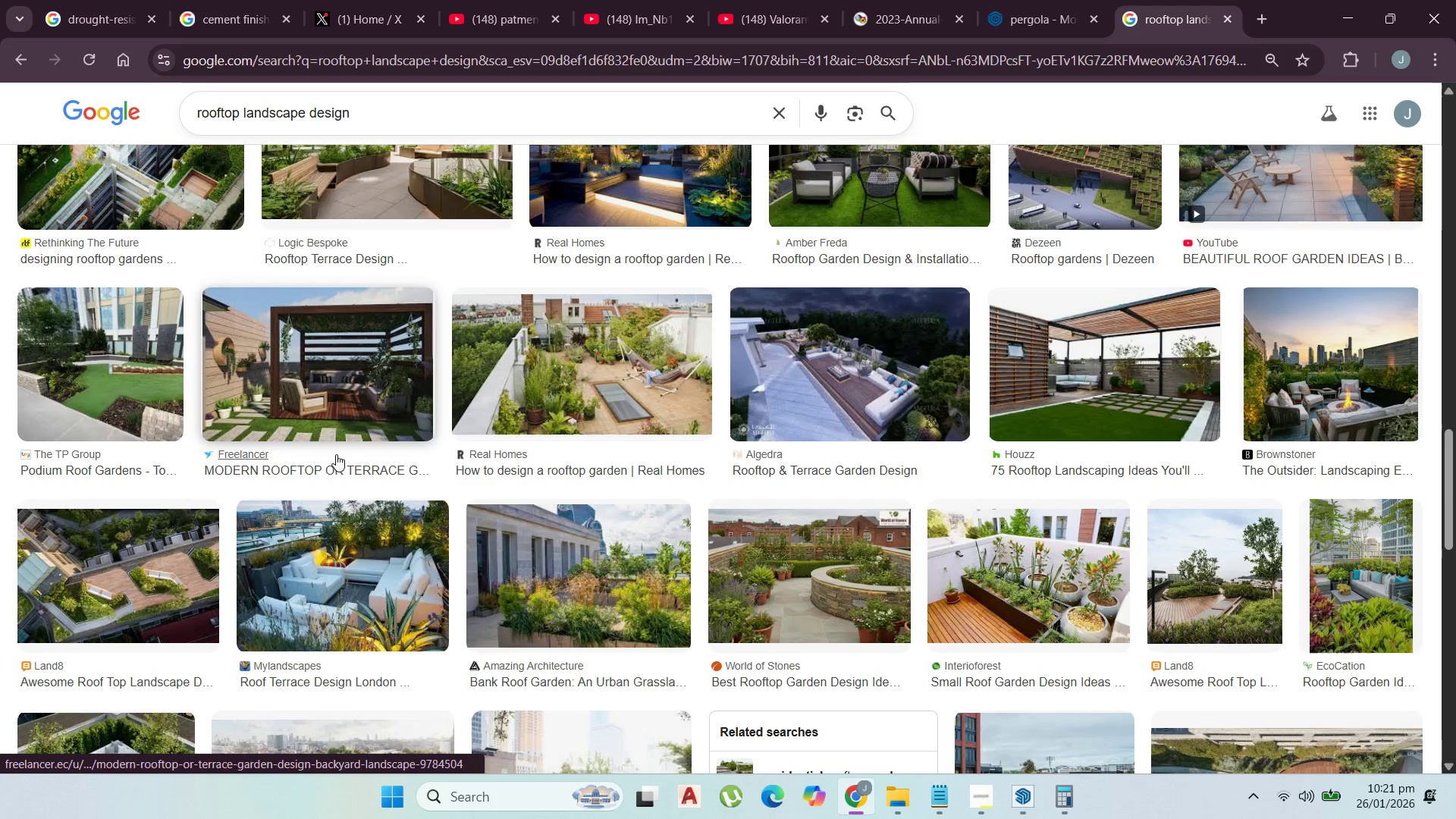 
scroll: coordinate [384, 449], scroll_direction: down, amount: 11.0
 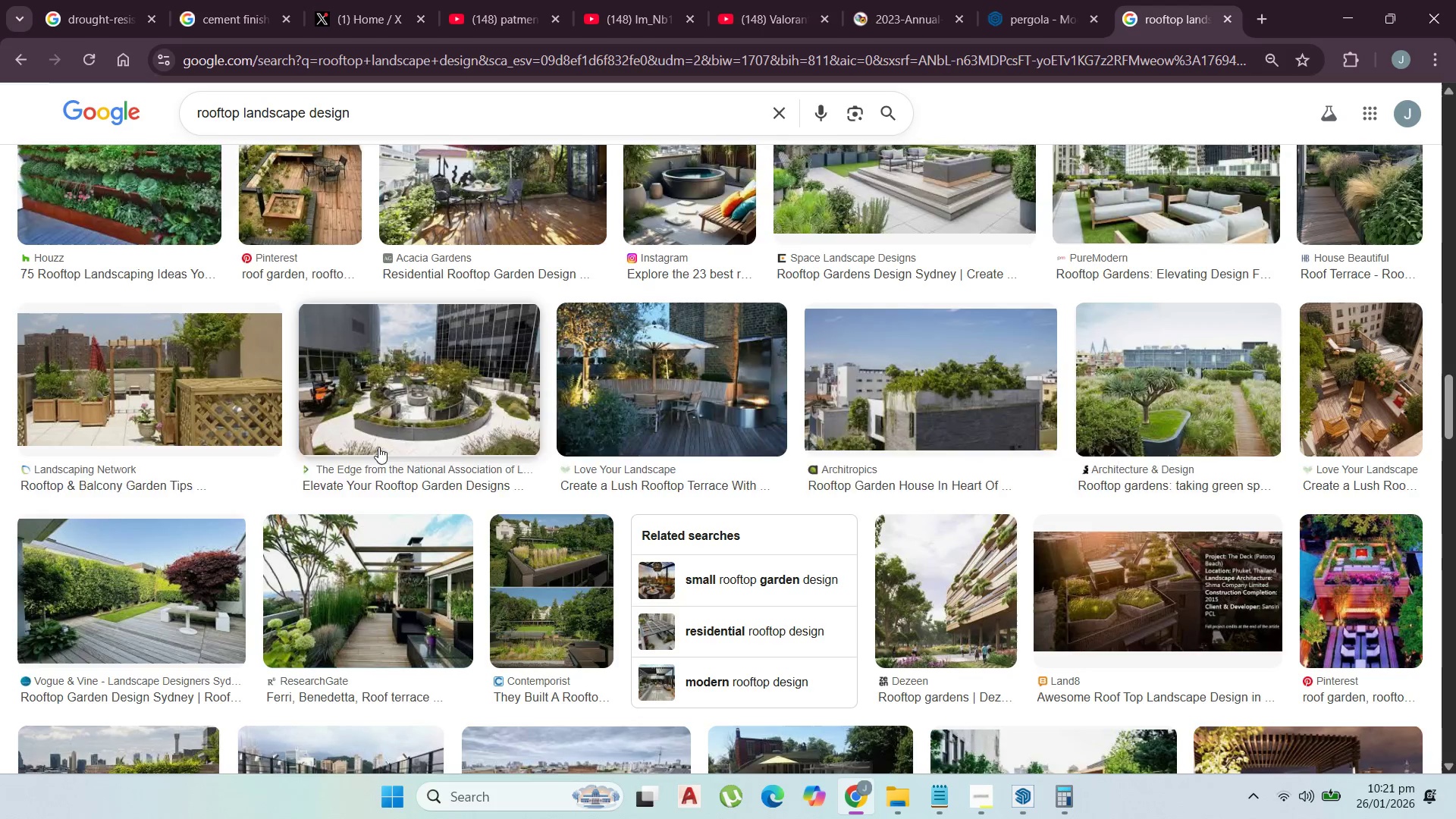 
scroll: coordinate [381, 447], scroll_direction: up, amount: 15.0
 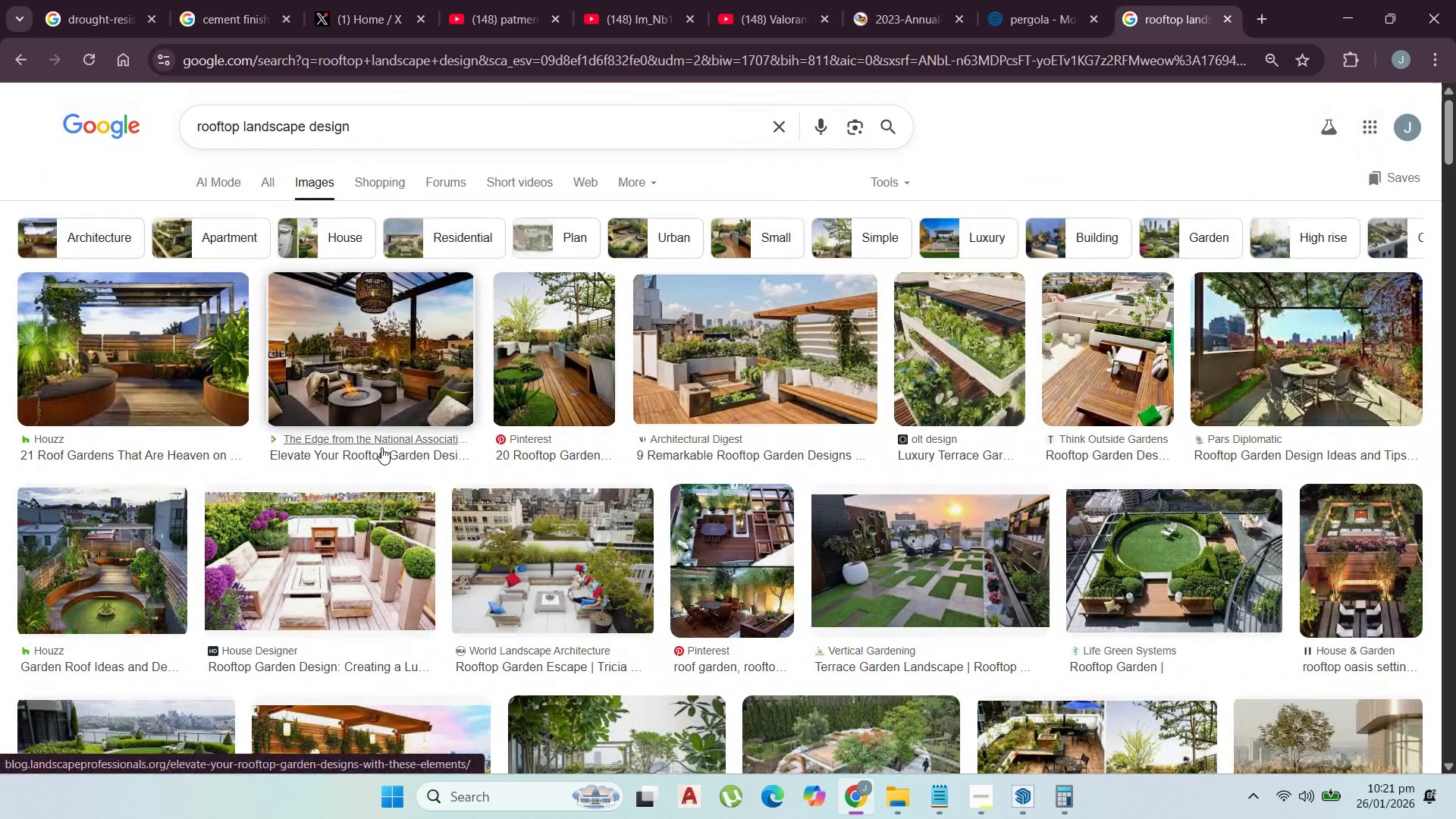 
scroll: coordinate [384, 450], scroll_direction: down, amount: 31.0
 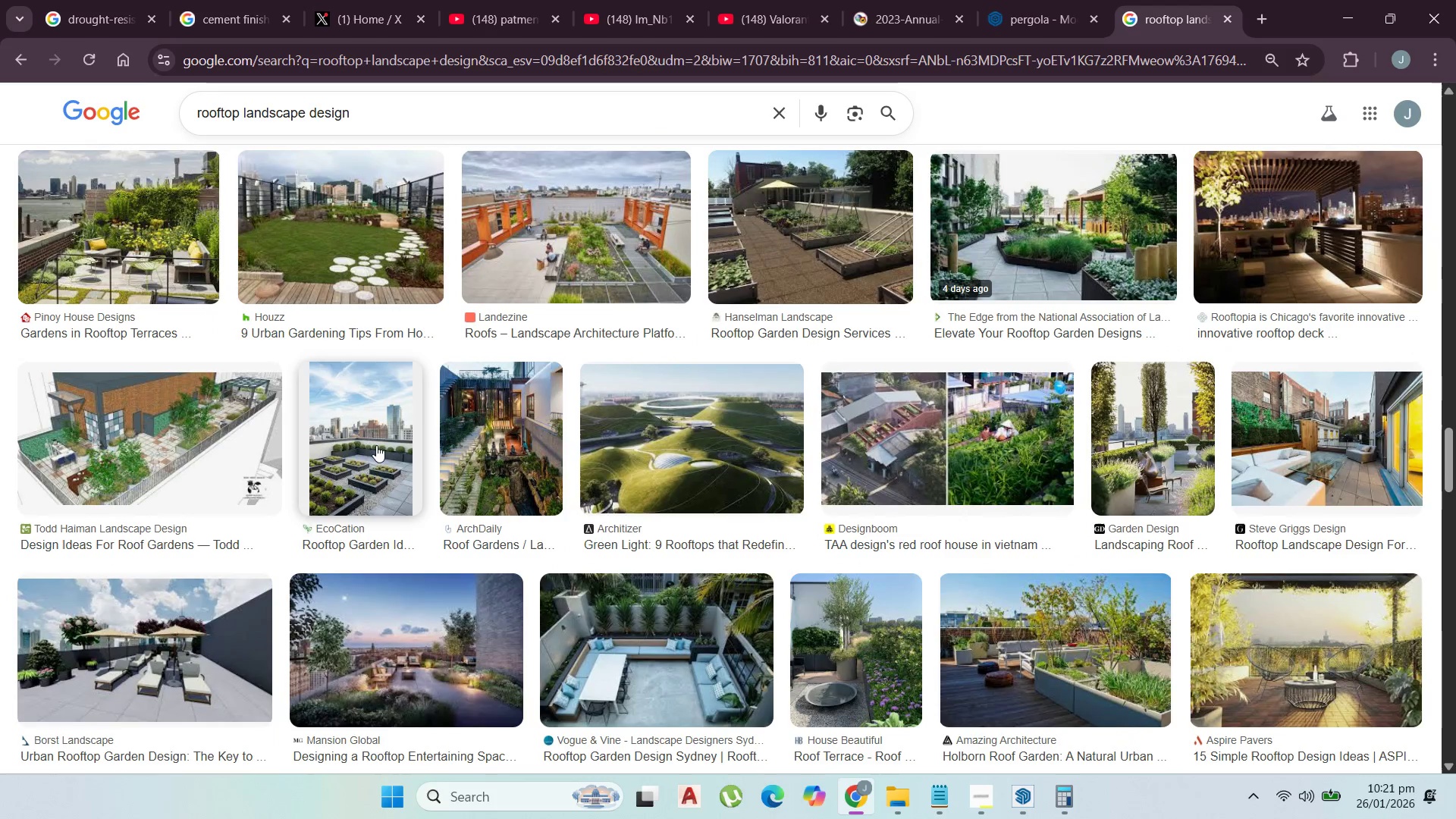 
scroll: coordinate [403, 443], scroll_direction: down, amount: 17.0
 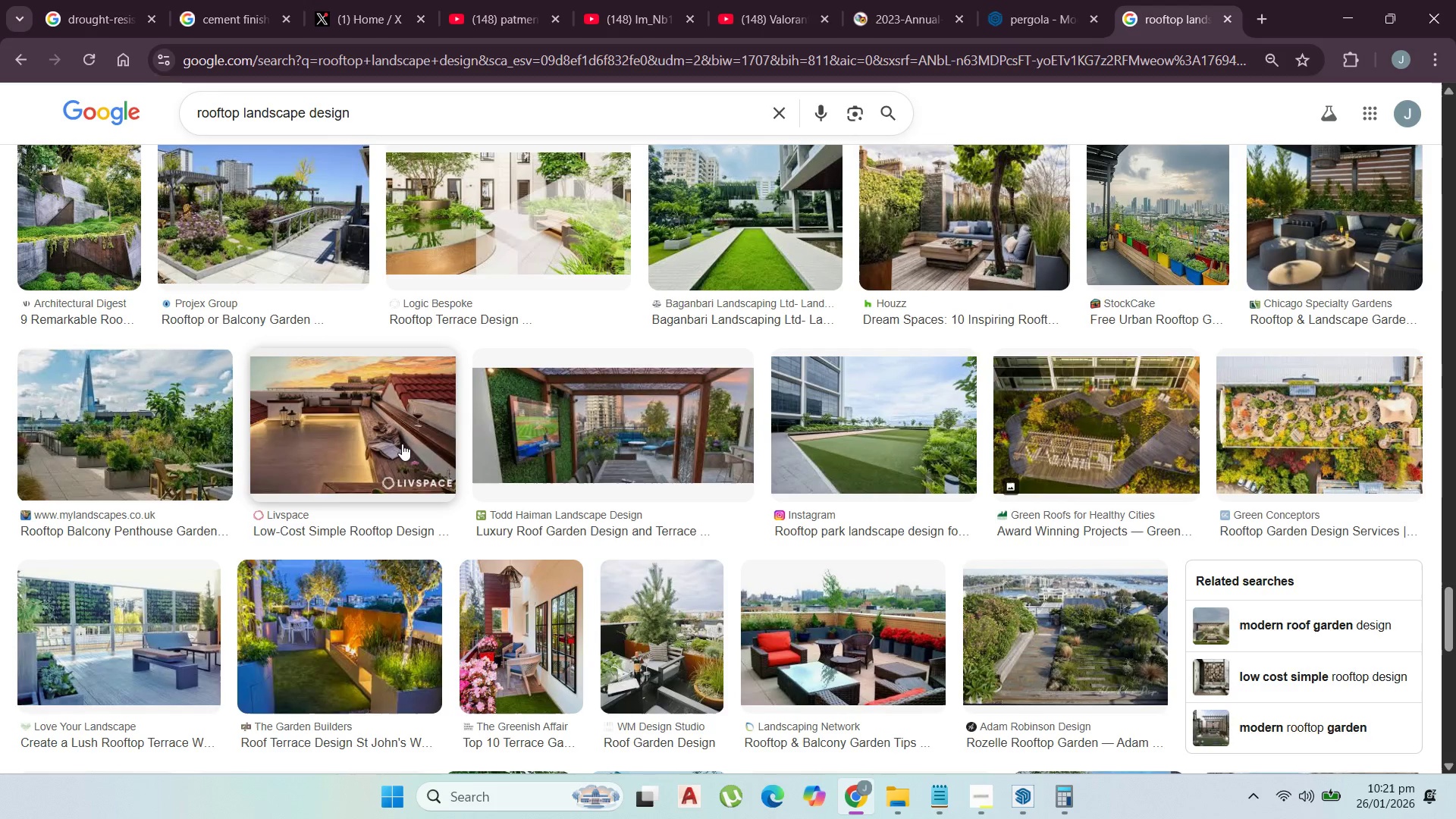 
scroll: coordinate [402, 445], scroll_direction: down, amount: 12.0
 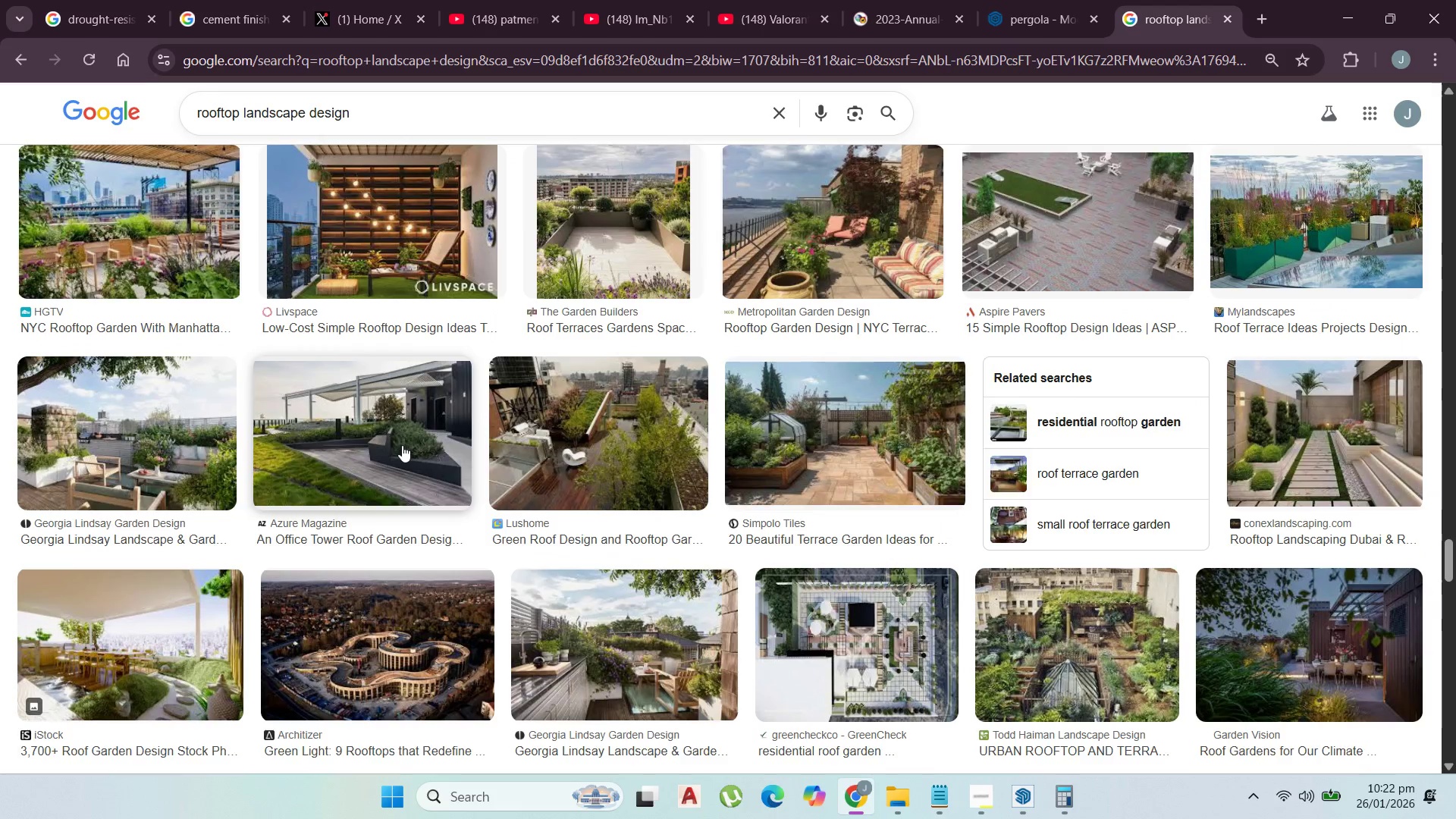 
scroll: coordinate [402, 451], scroll_direction: down, amount: 16.0
 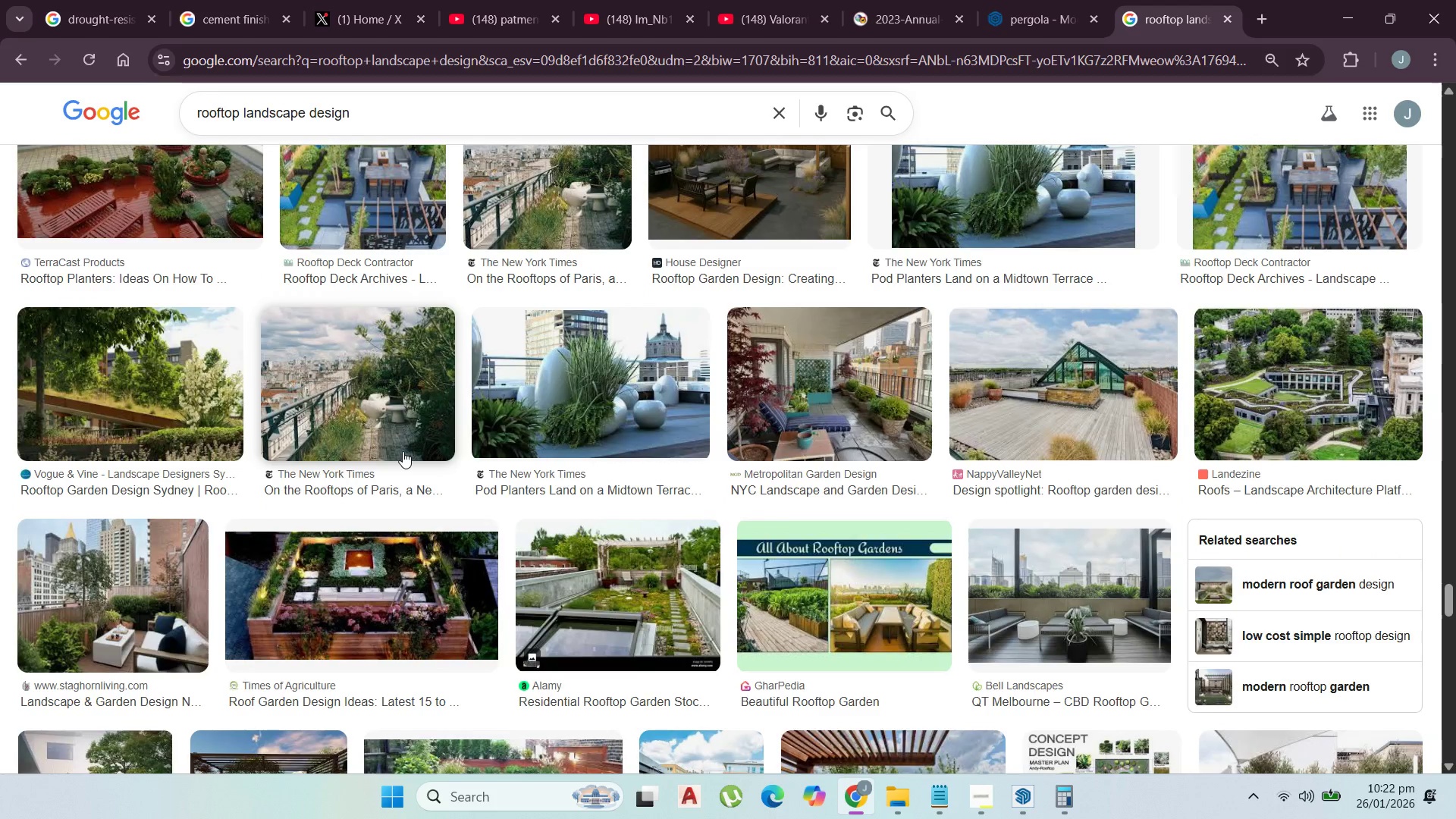 
scroll: coordinate [699, 398], scroll_direction: down, amount: 13.0
 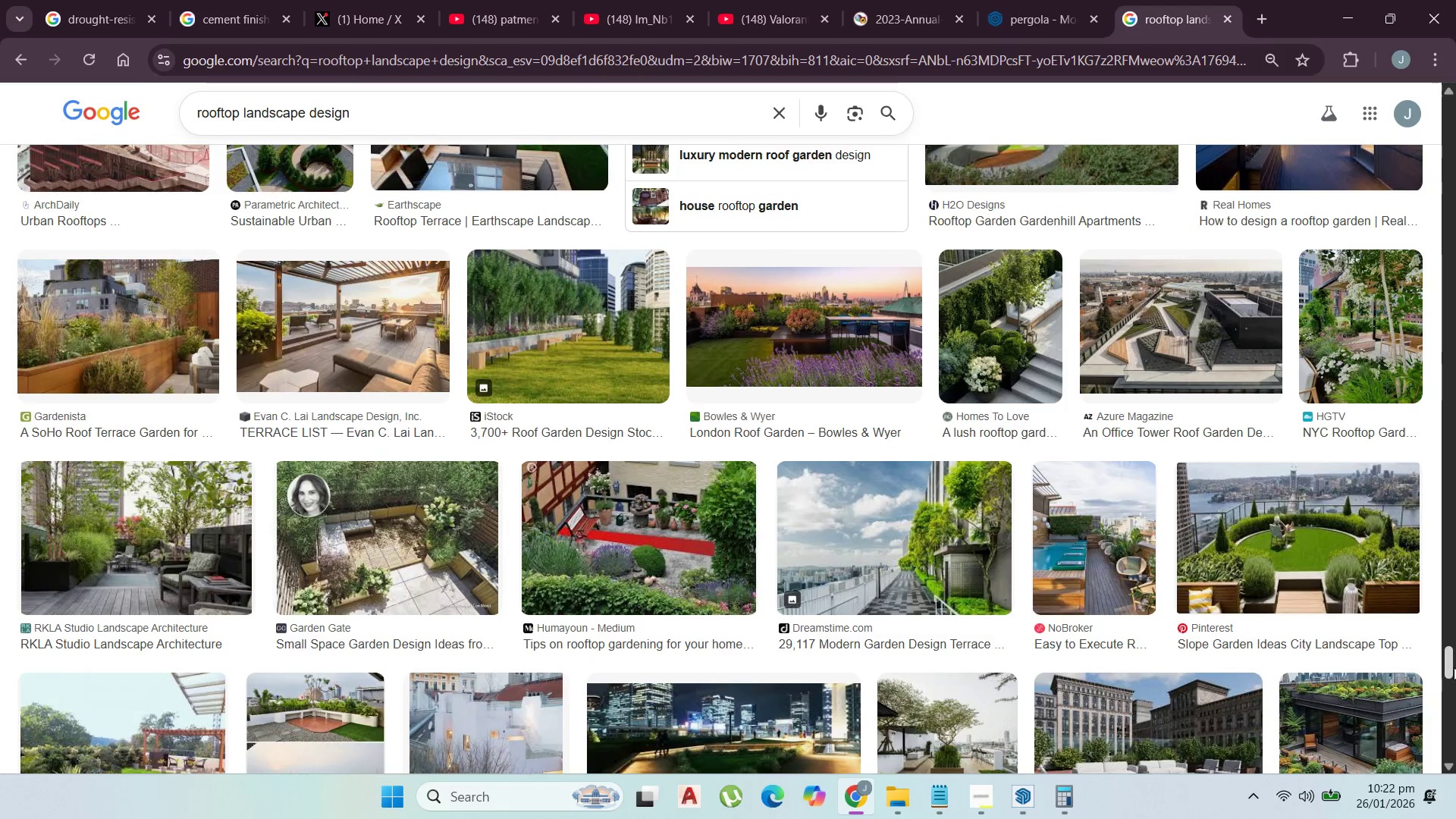 
left_click_drag(start_coordinate=[1453, 647], to_coordinate=[1454, 656])
 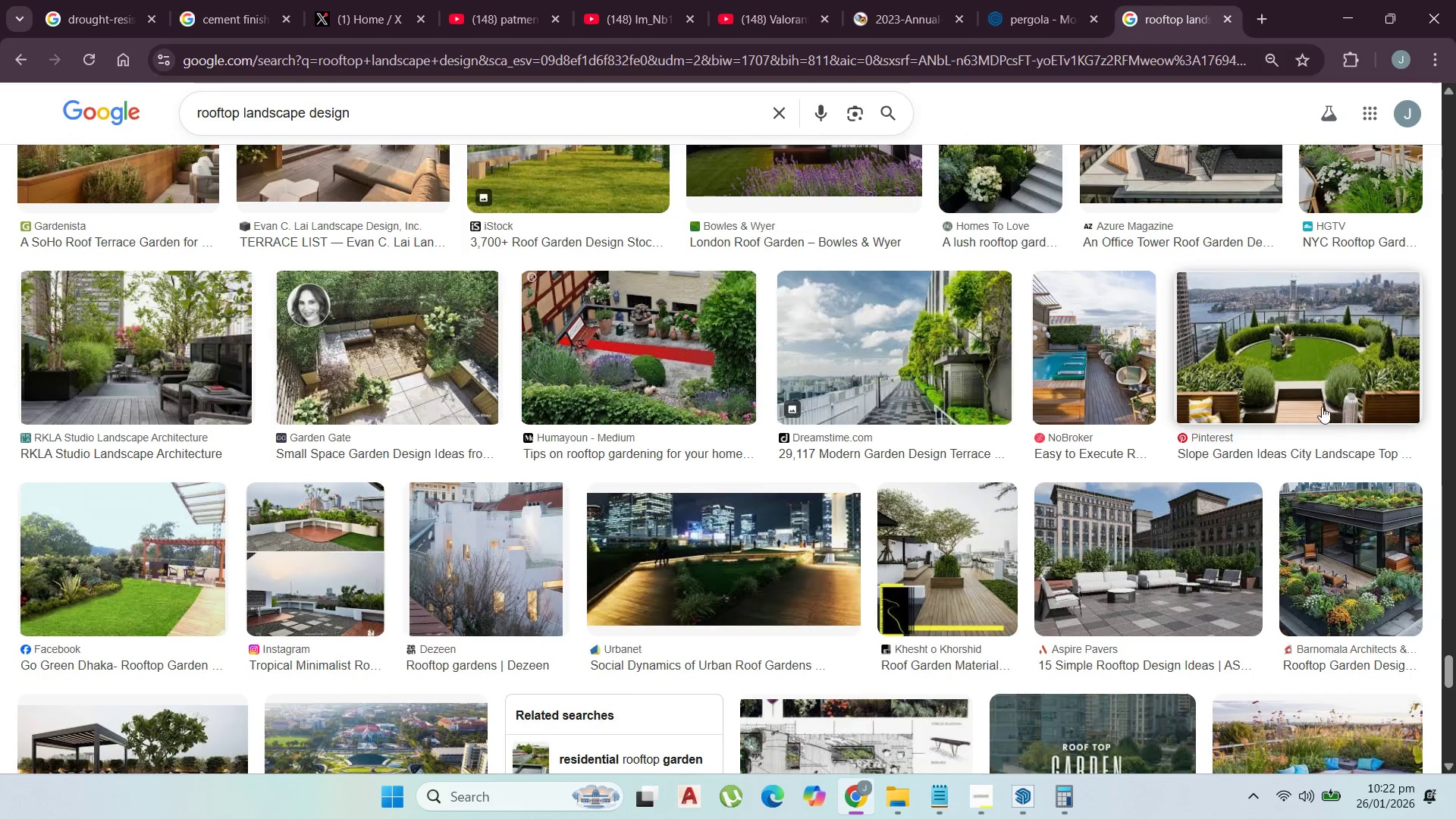 
left_click([1322, 403])
 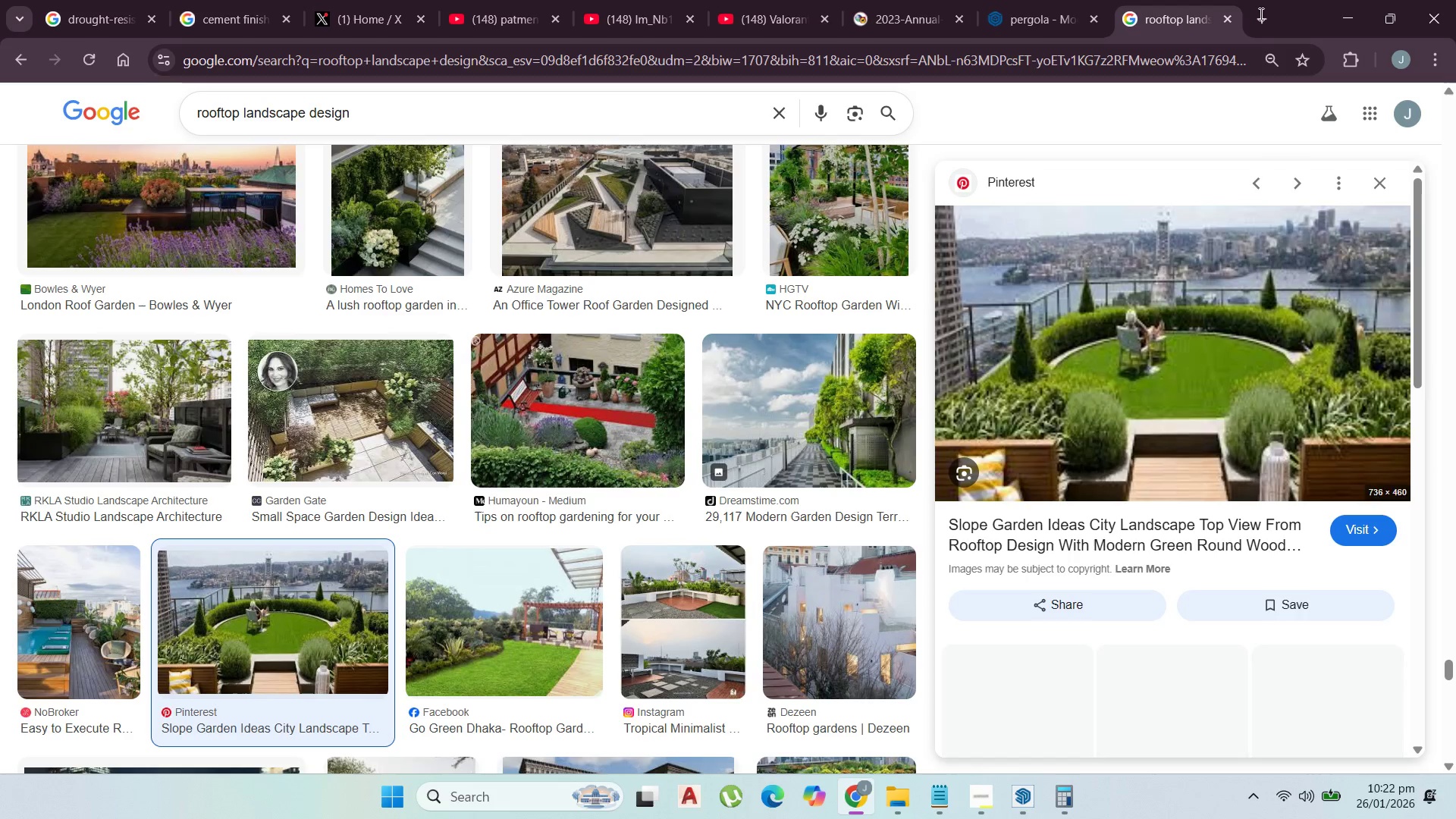 
mouse_move([1370, 14])
 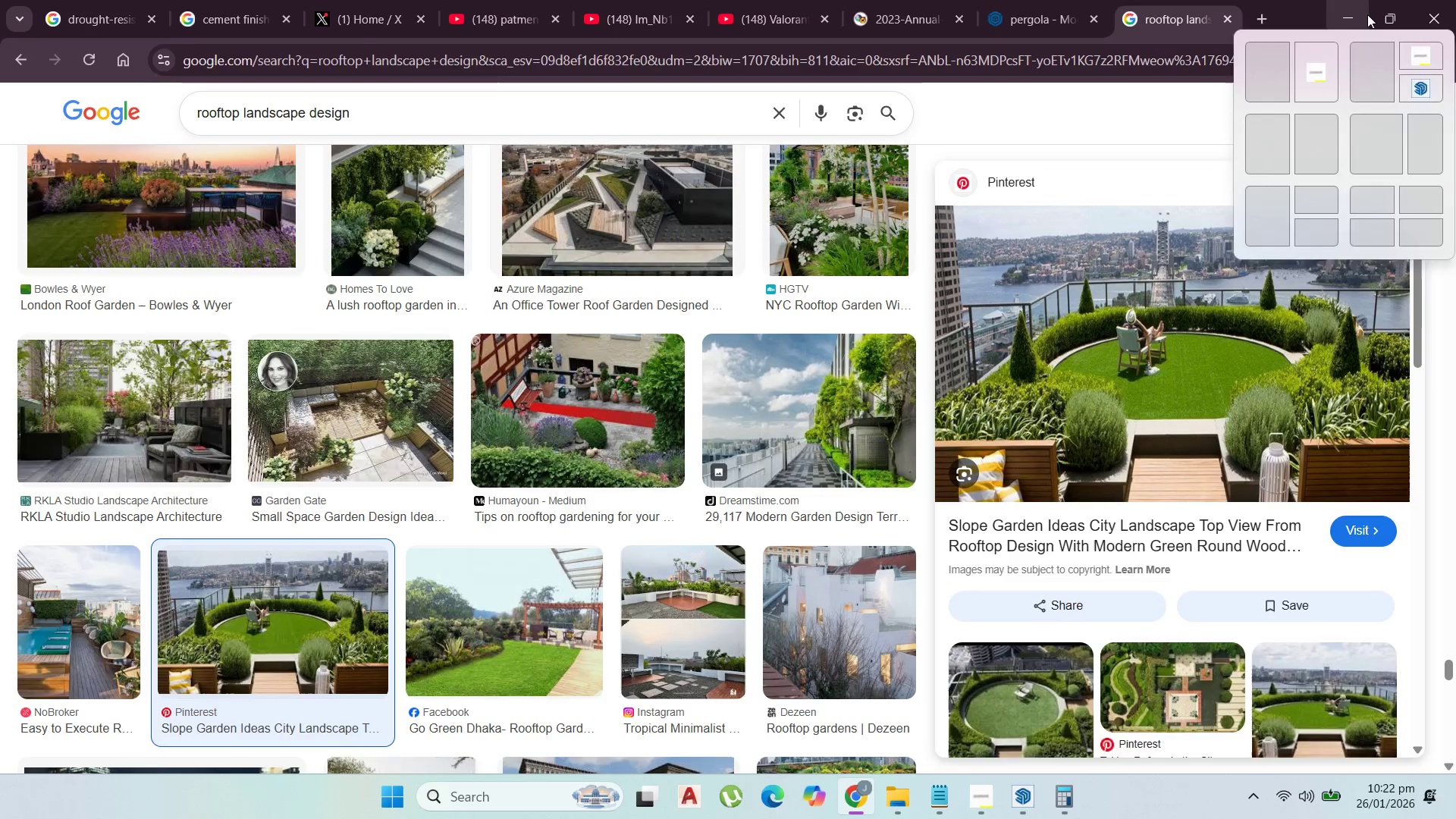 
left_click([1367, 14])